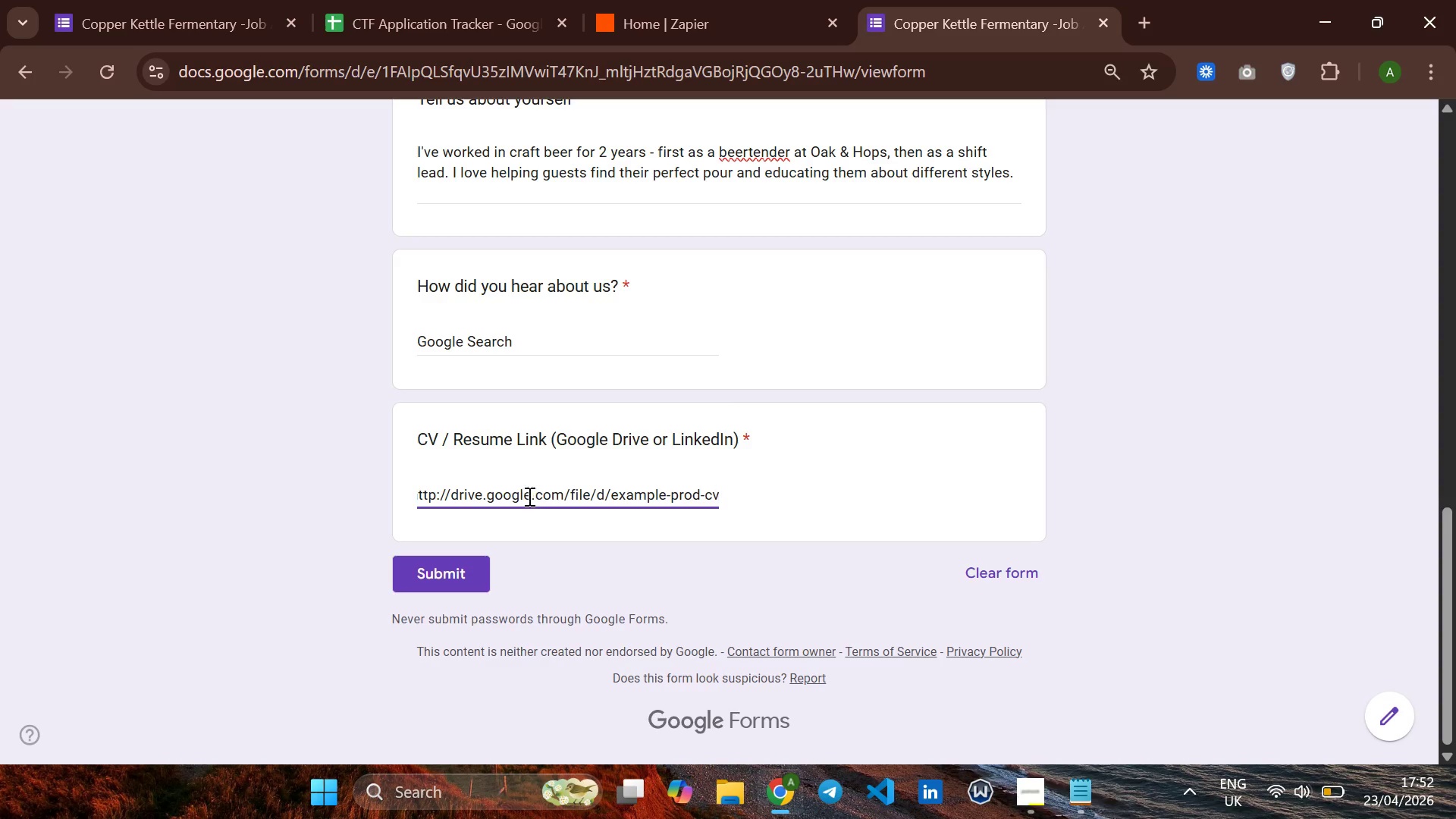 
left_click([527, 496])
 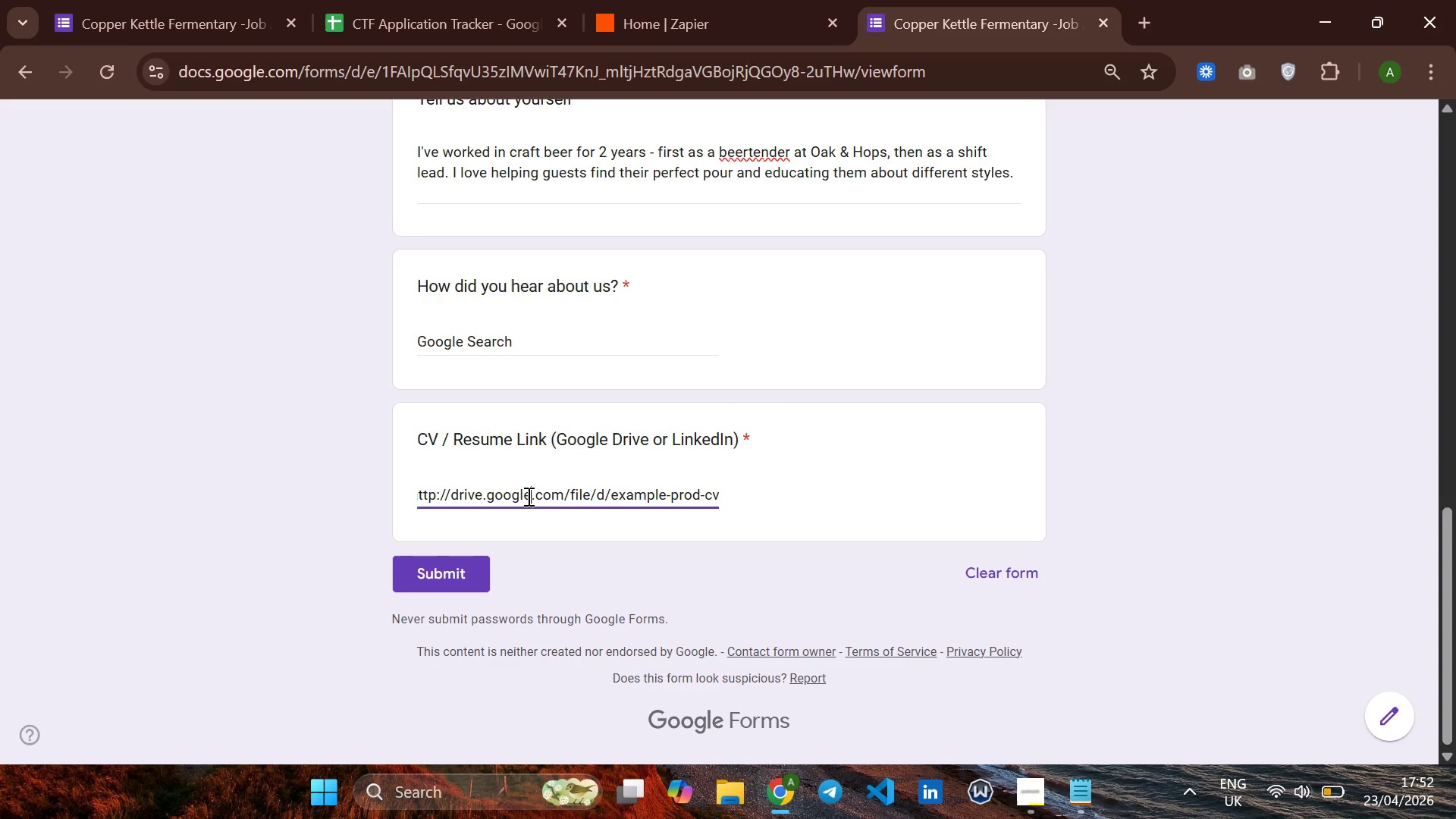 
key(ArrowRight)
 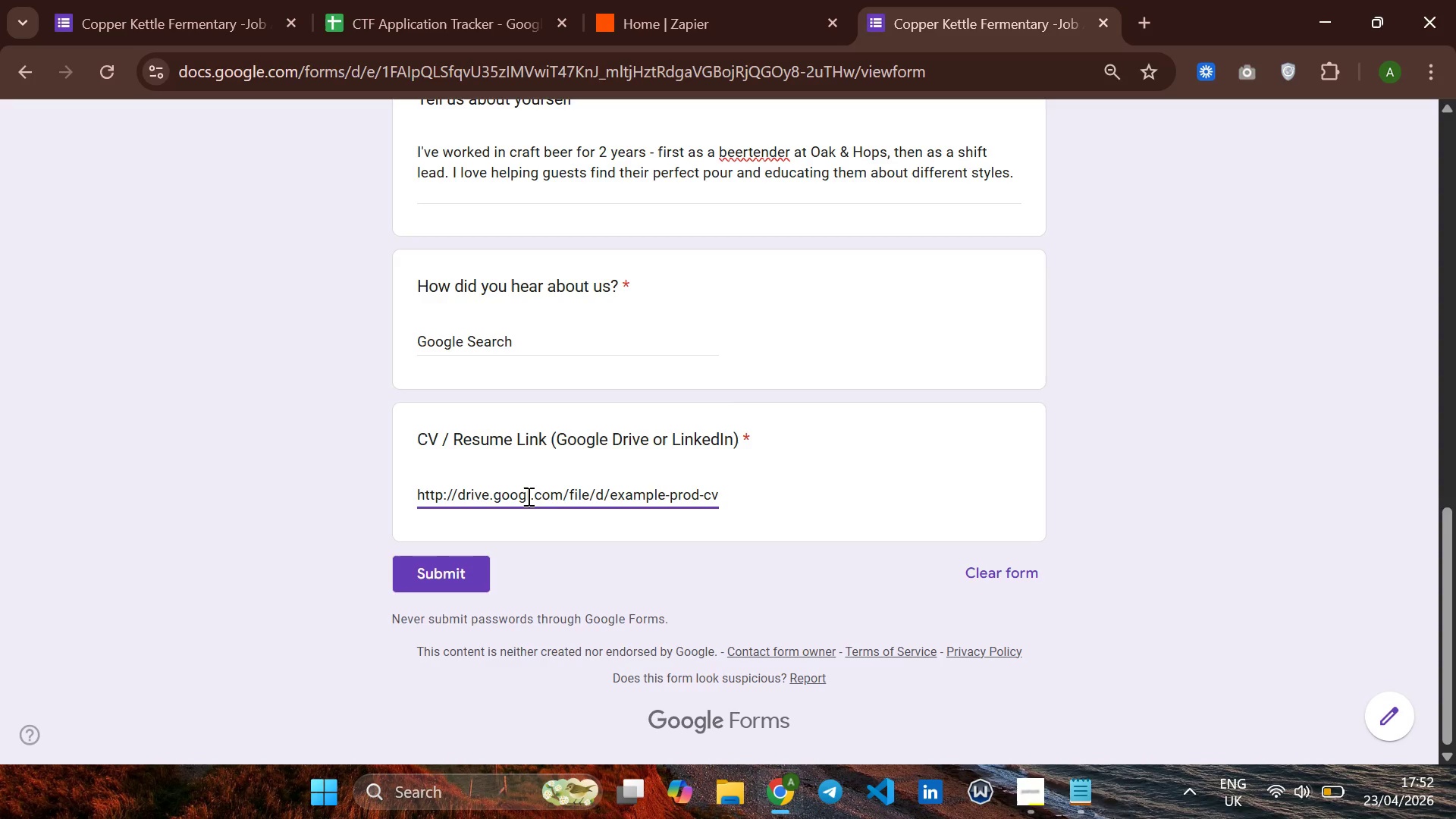 
hold_key(key=Backspace, duration=0.59)
 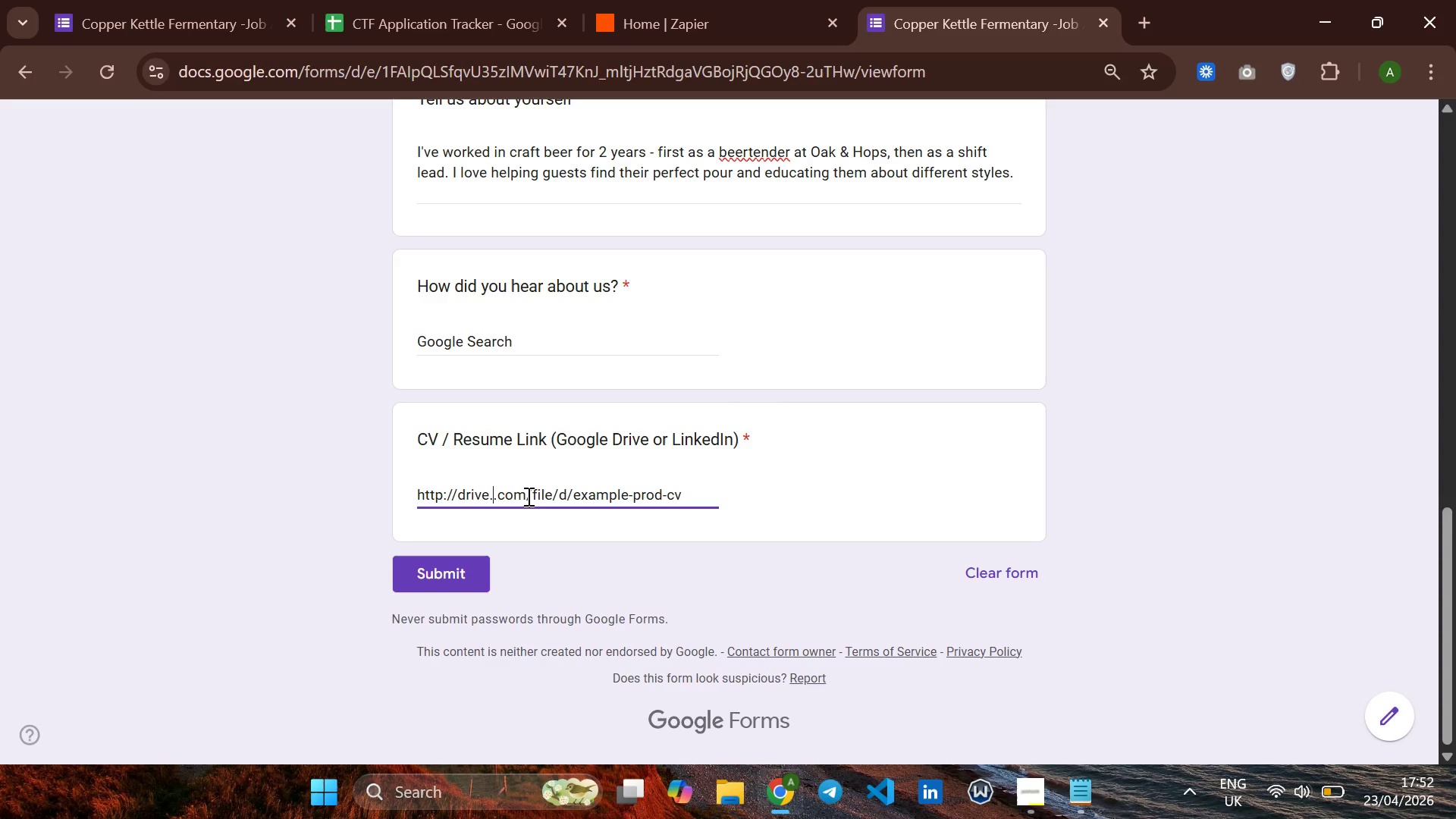 
key(Backspace)
key(Backspace)
key(Backspace)
key(Backspace)
key(Backspace)
key(Backspace)
key(Backspace)
type(lu)
key(Backspace)
type(inked )
key(Backspace)
type(In)
key(Backspace)
key(Backspace)
type(in)
 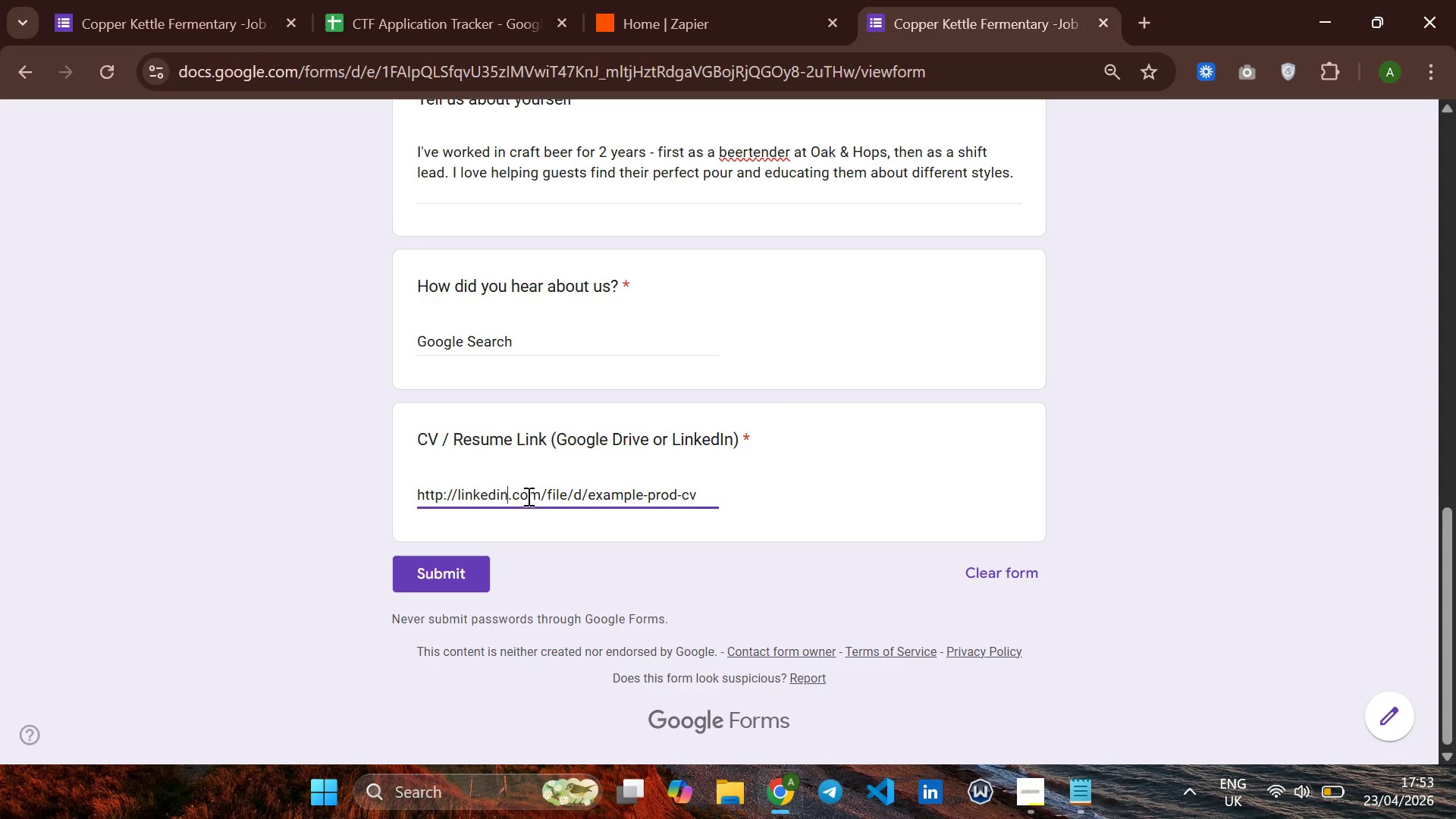 
hold_key(key=ArrowRight, duration=1.24)
 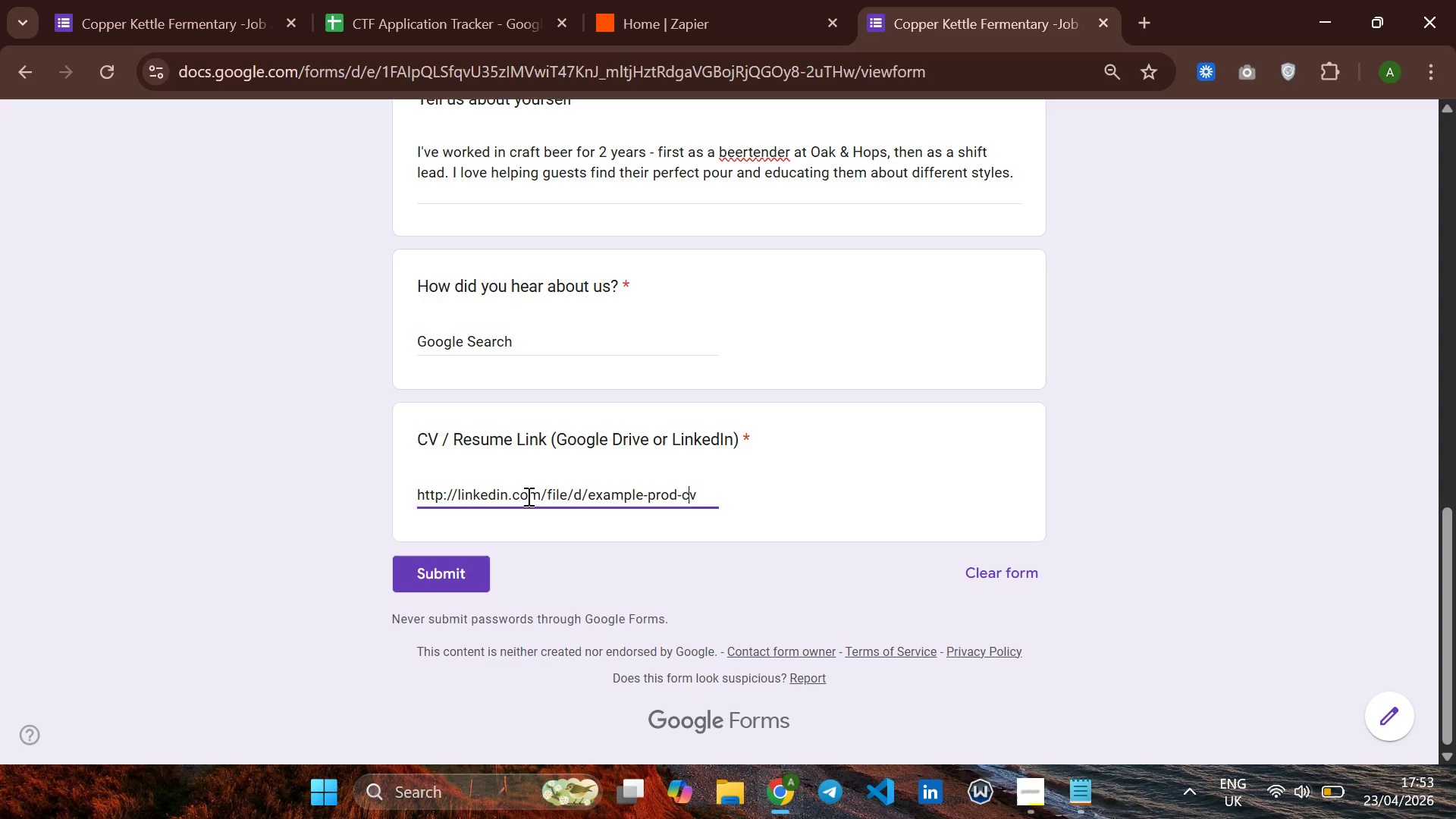 
hold_key(key=ArrowRight, duration=0.59)
 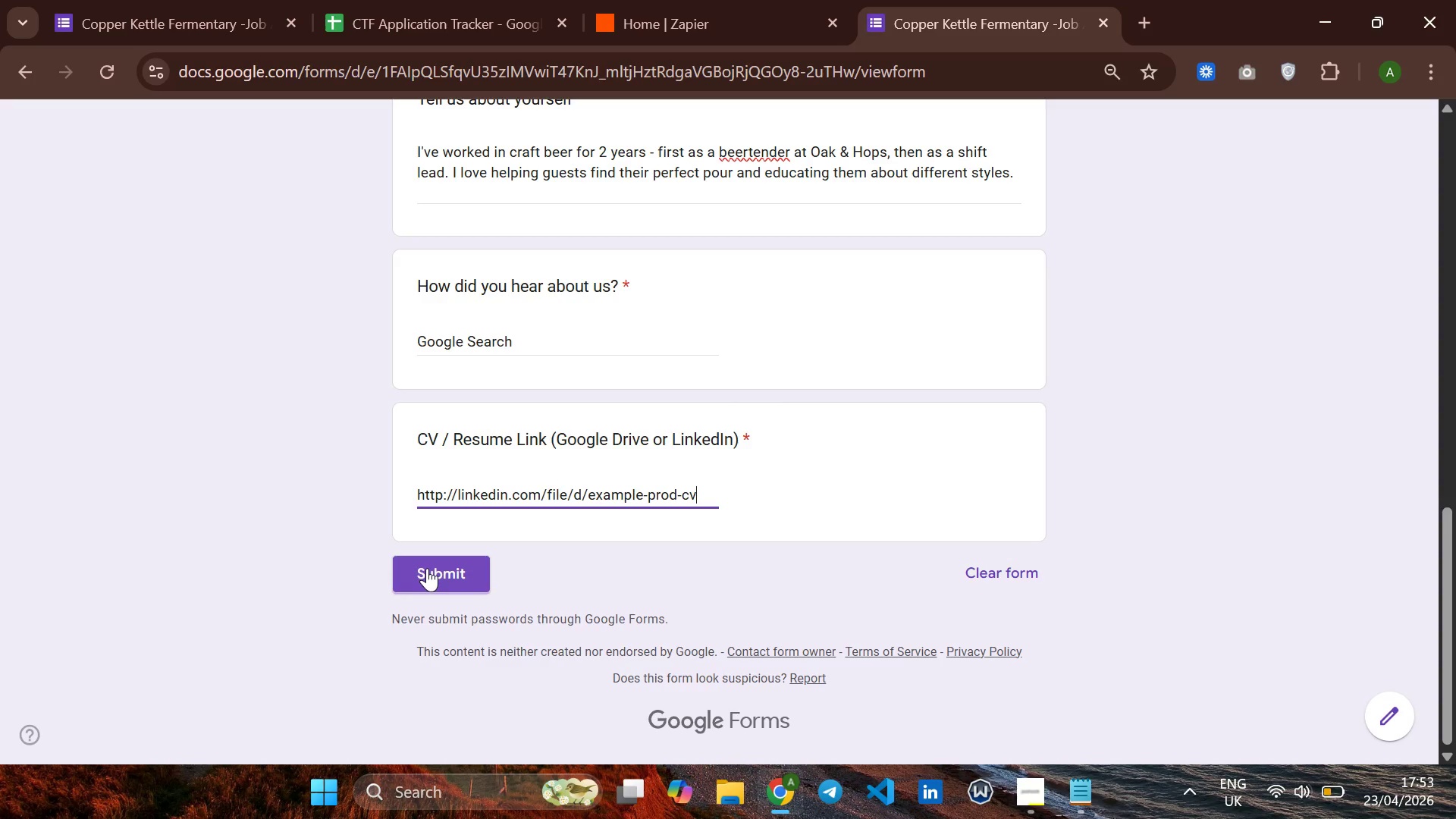 
left_click([427, 568])
 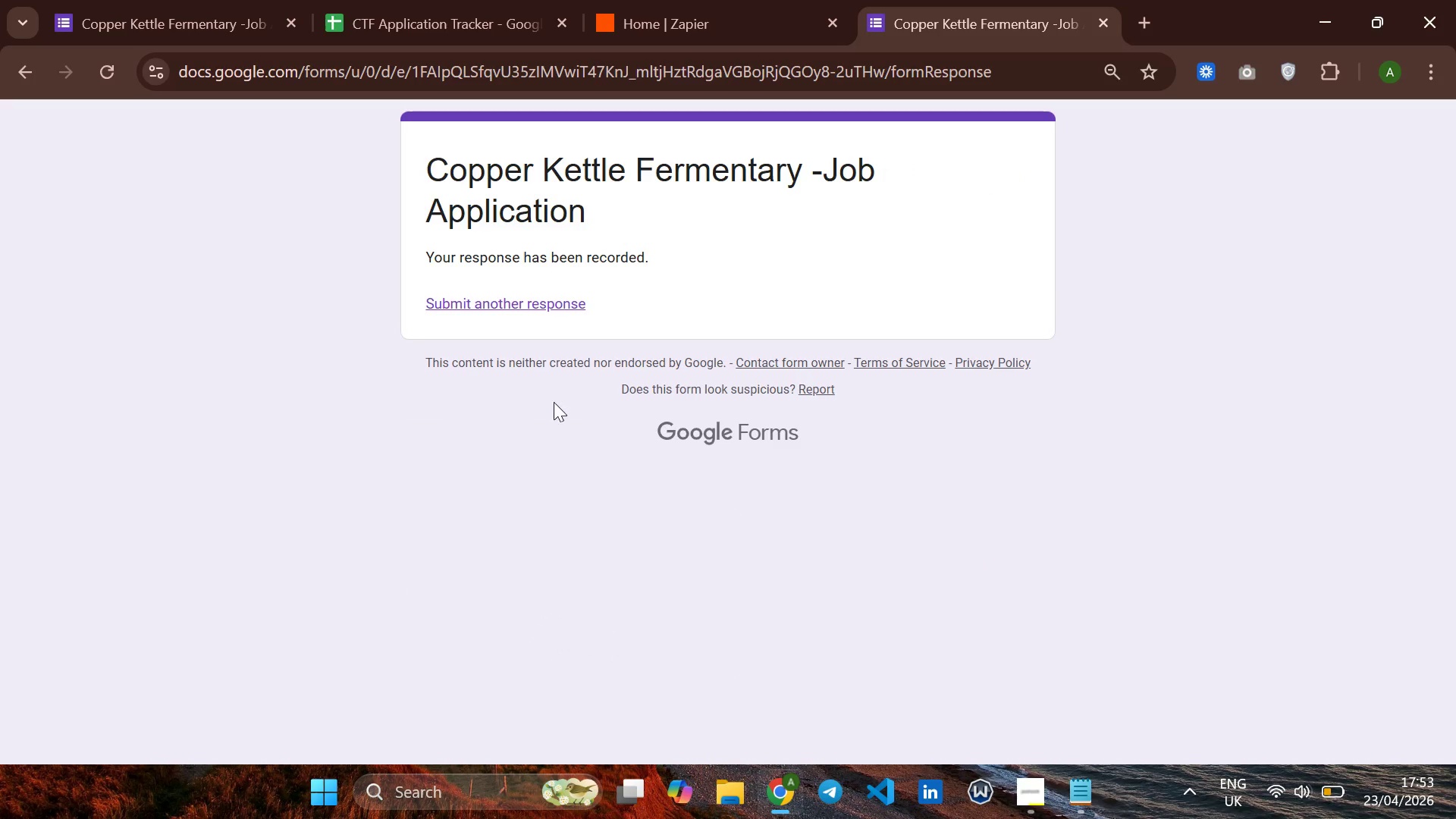 
wait(5.55)
 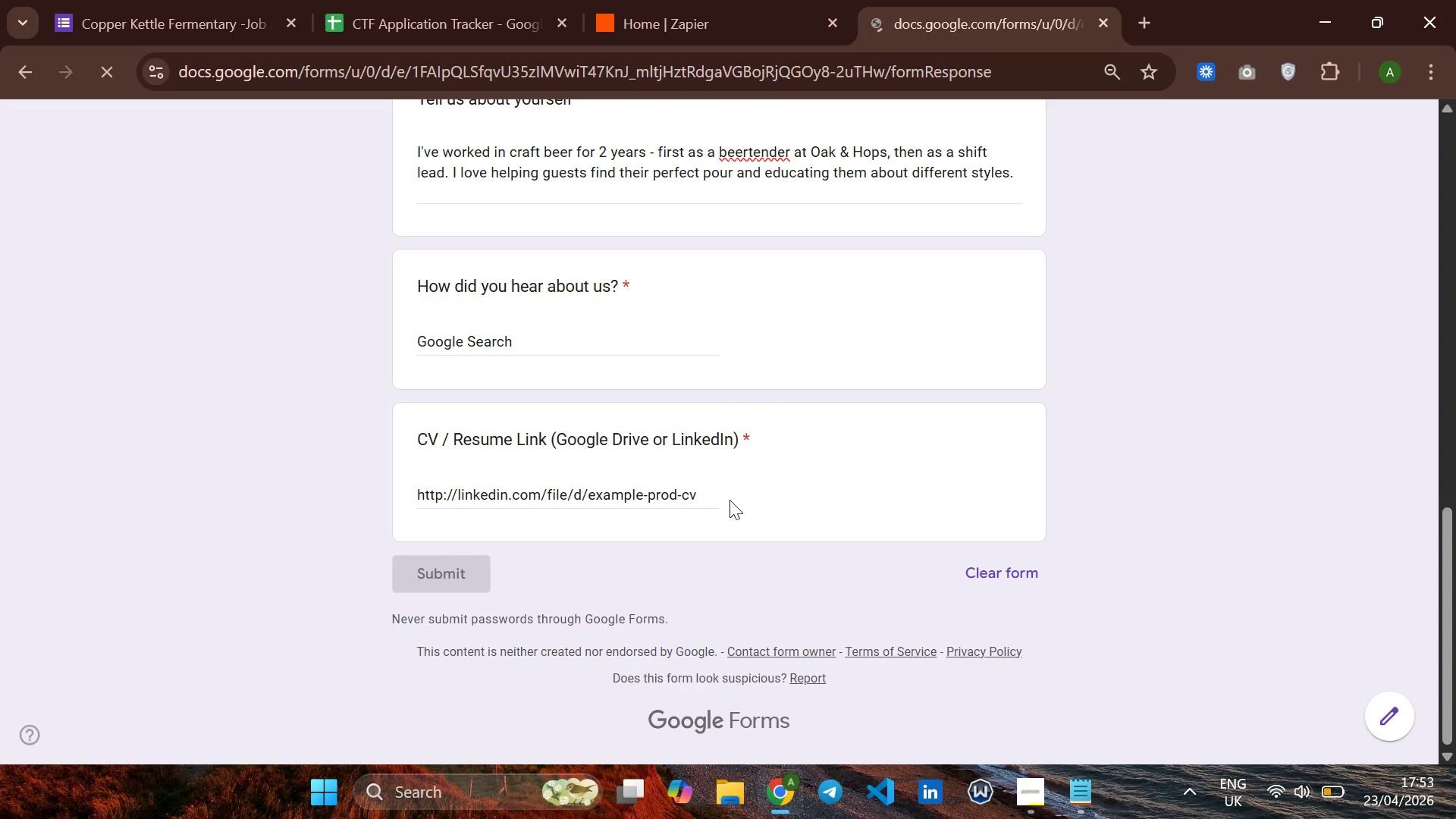 
left_click([536, 309])
 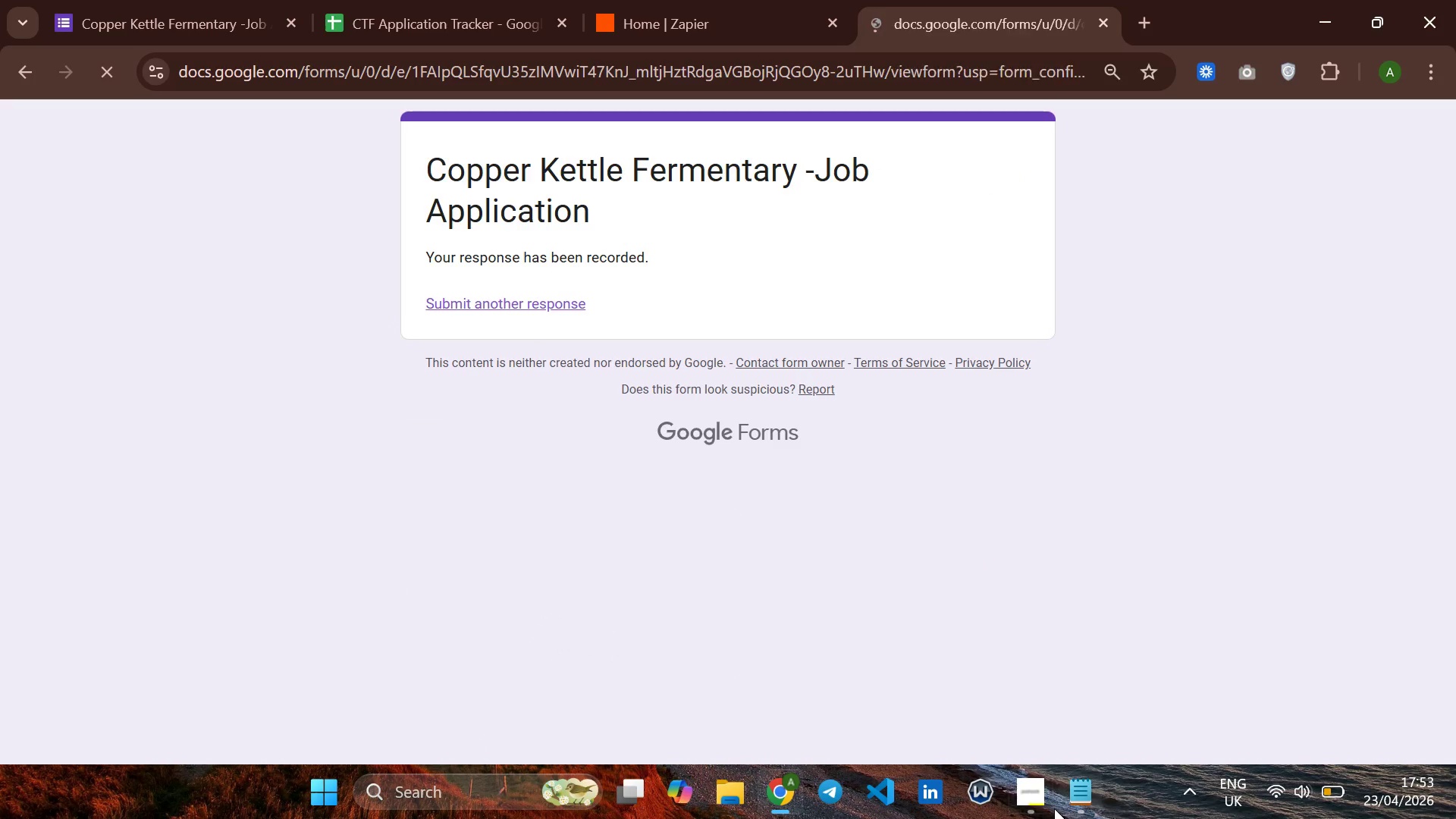 
left_click([1043, 808])